 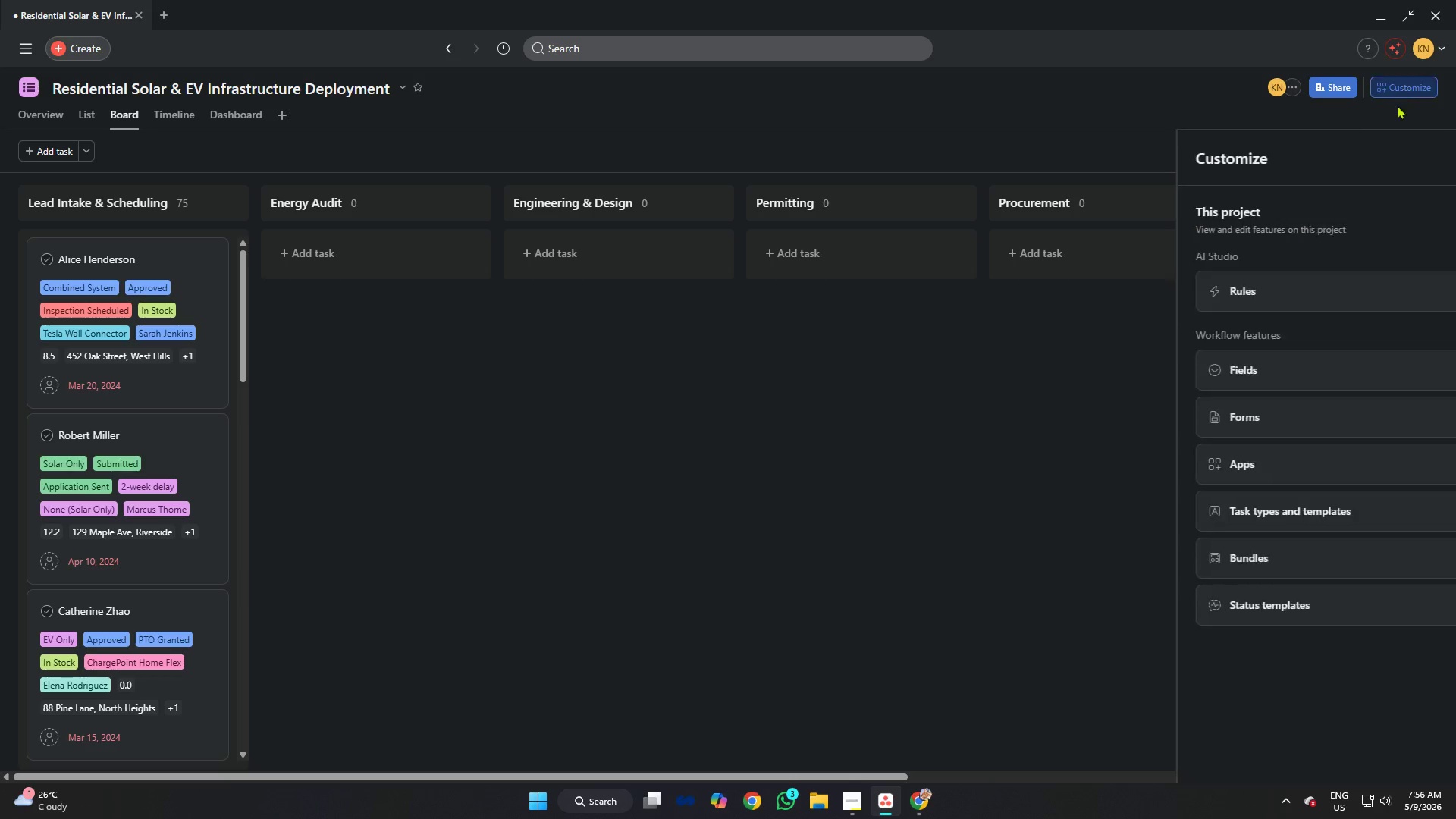 
left_click([1312, 285])
 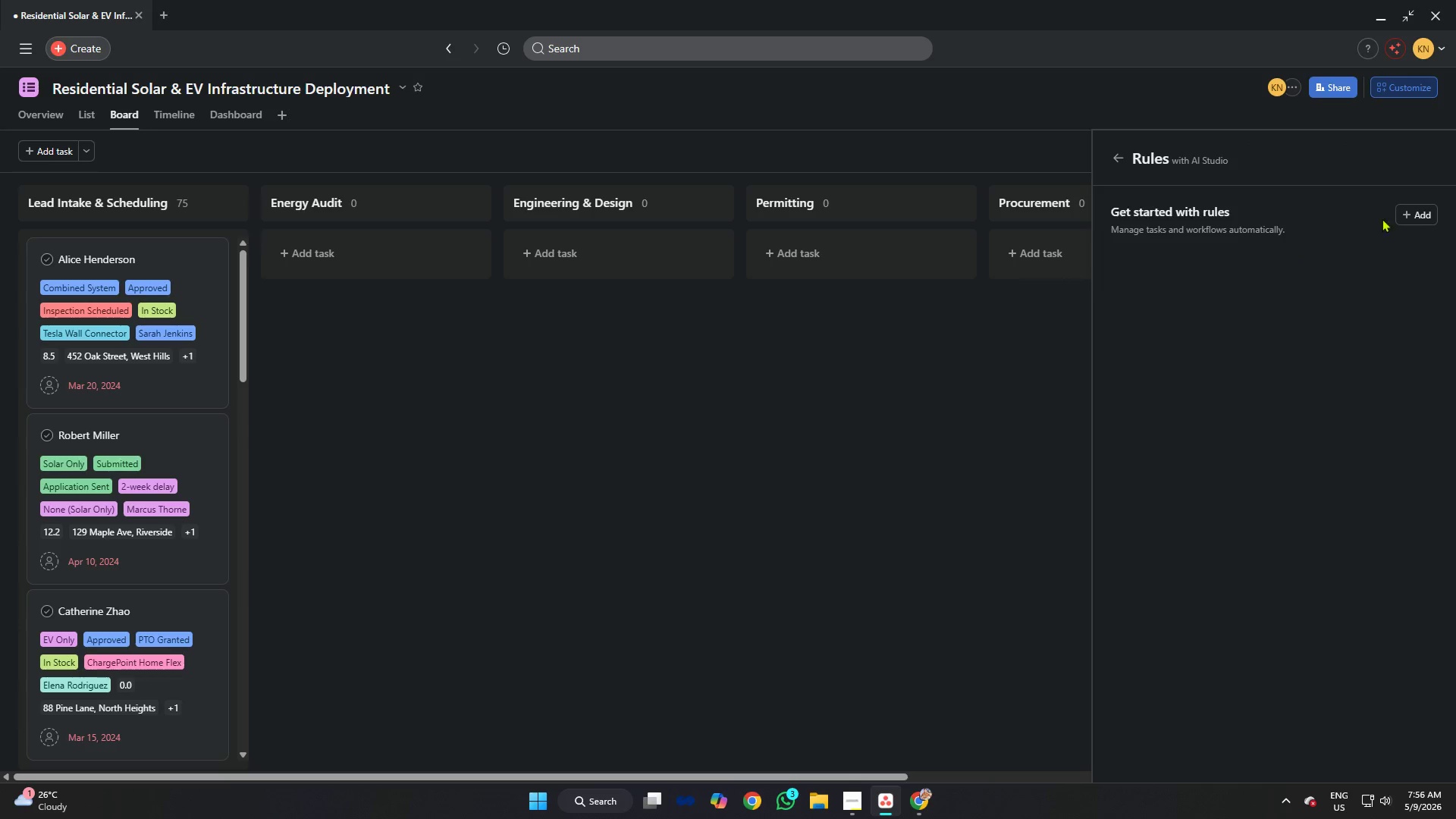 
left_click([1418, 215])
 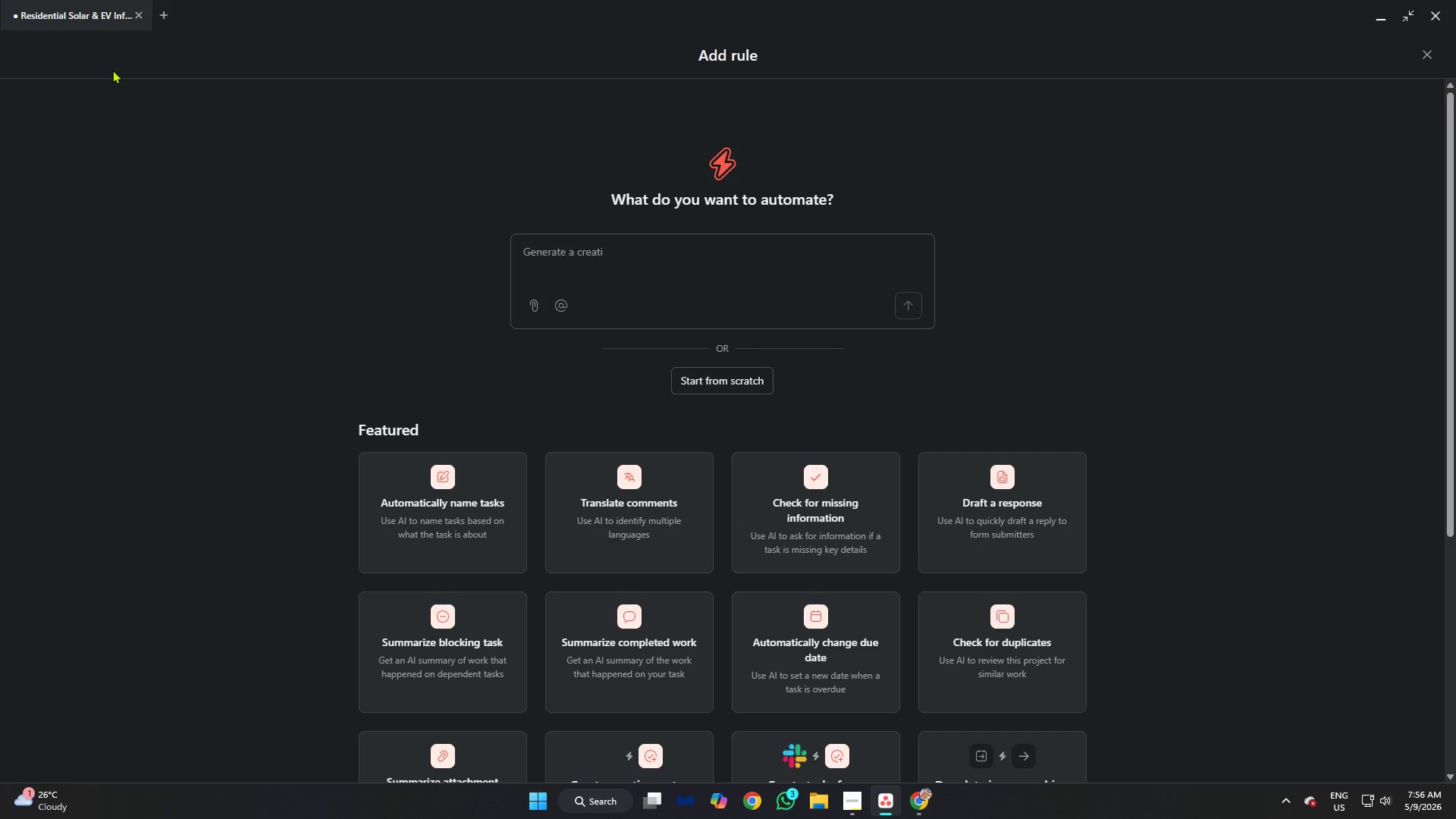 
left_click([716, 380])
 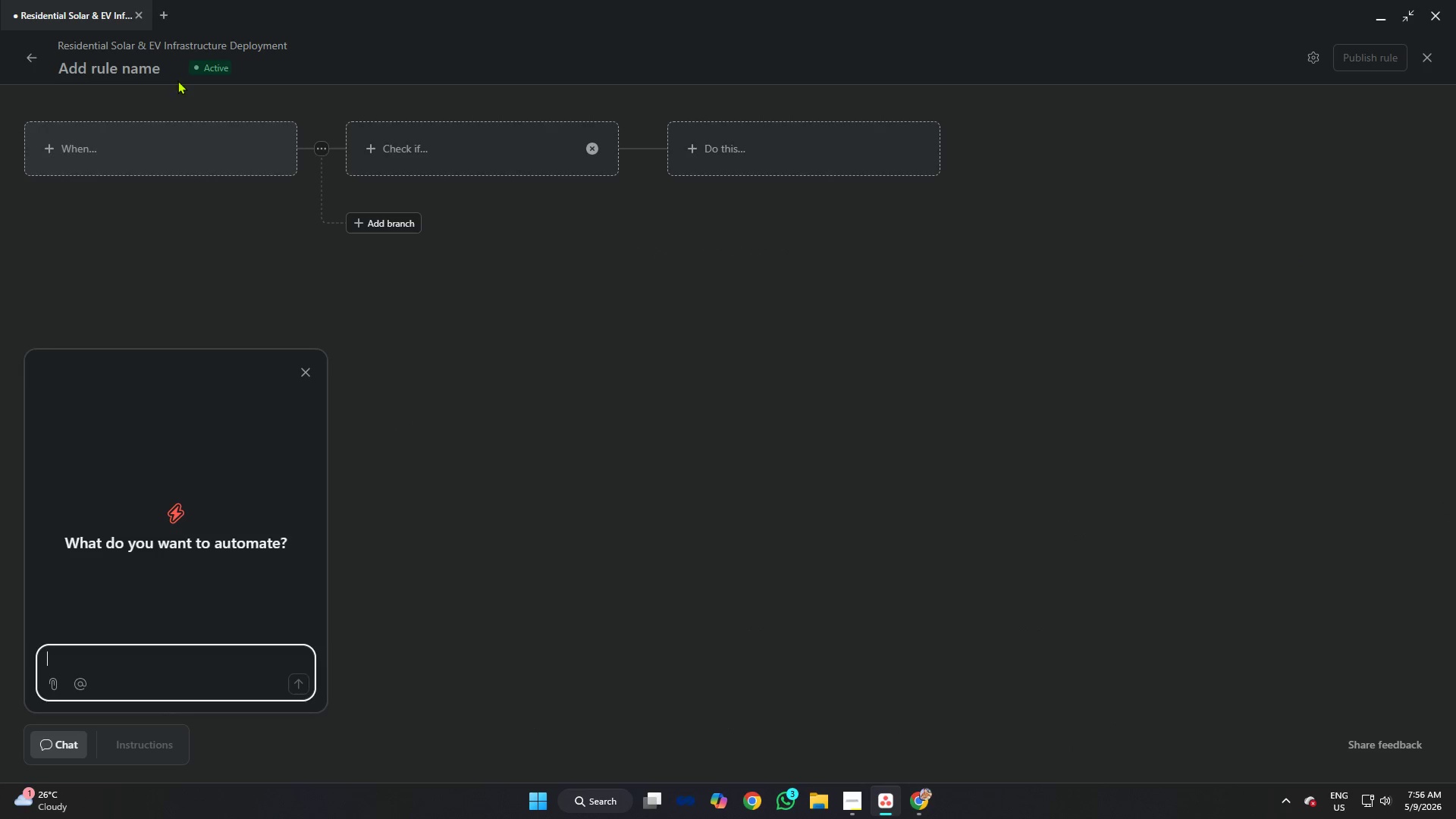 
left_click([163, 69])
 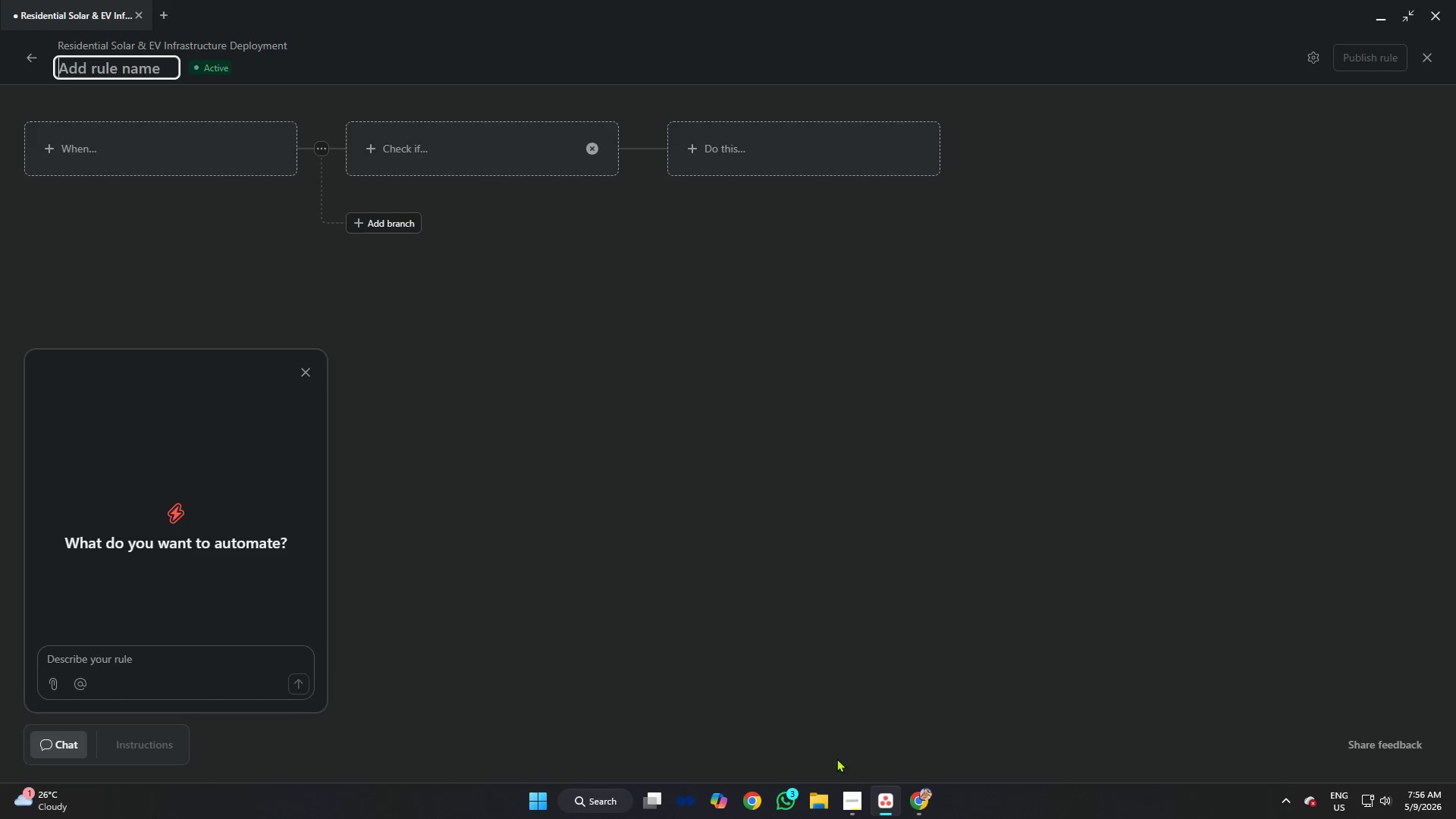 
left_click([854, 799])